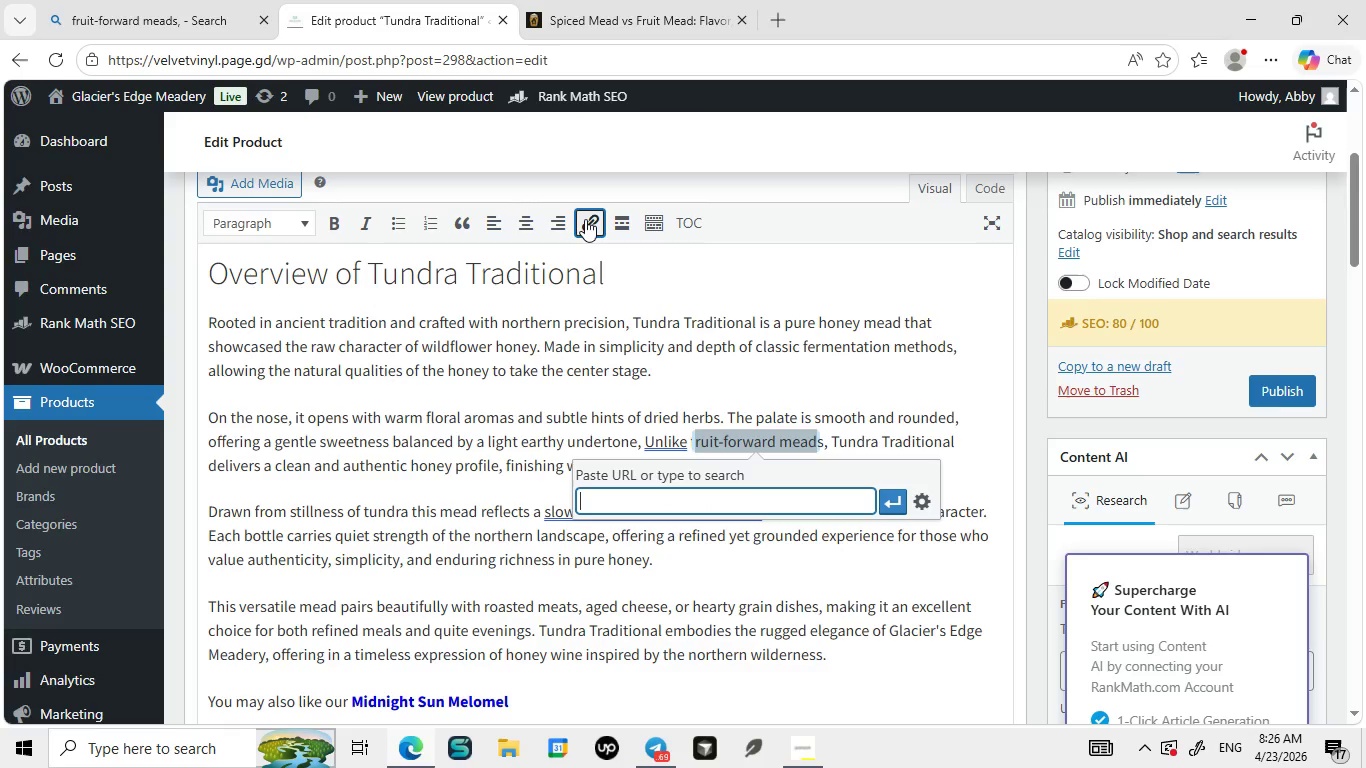 
left_click([585, 219])
 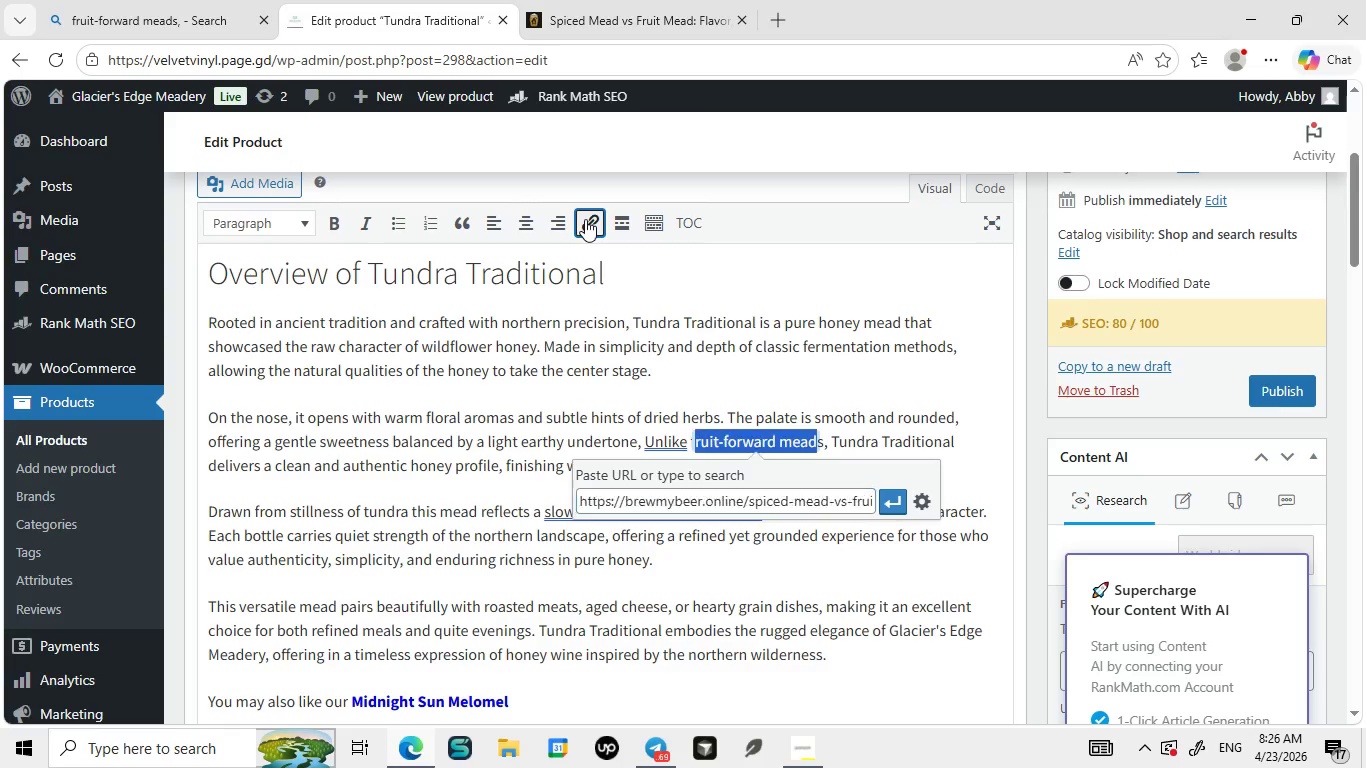 
key(Control+V)
 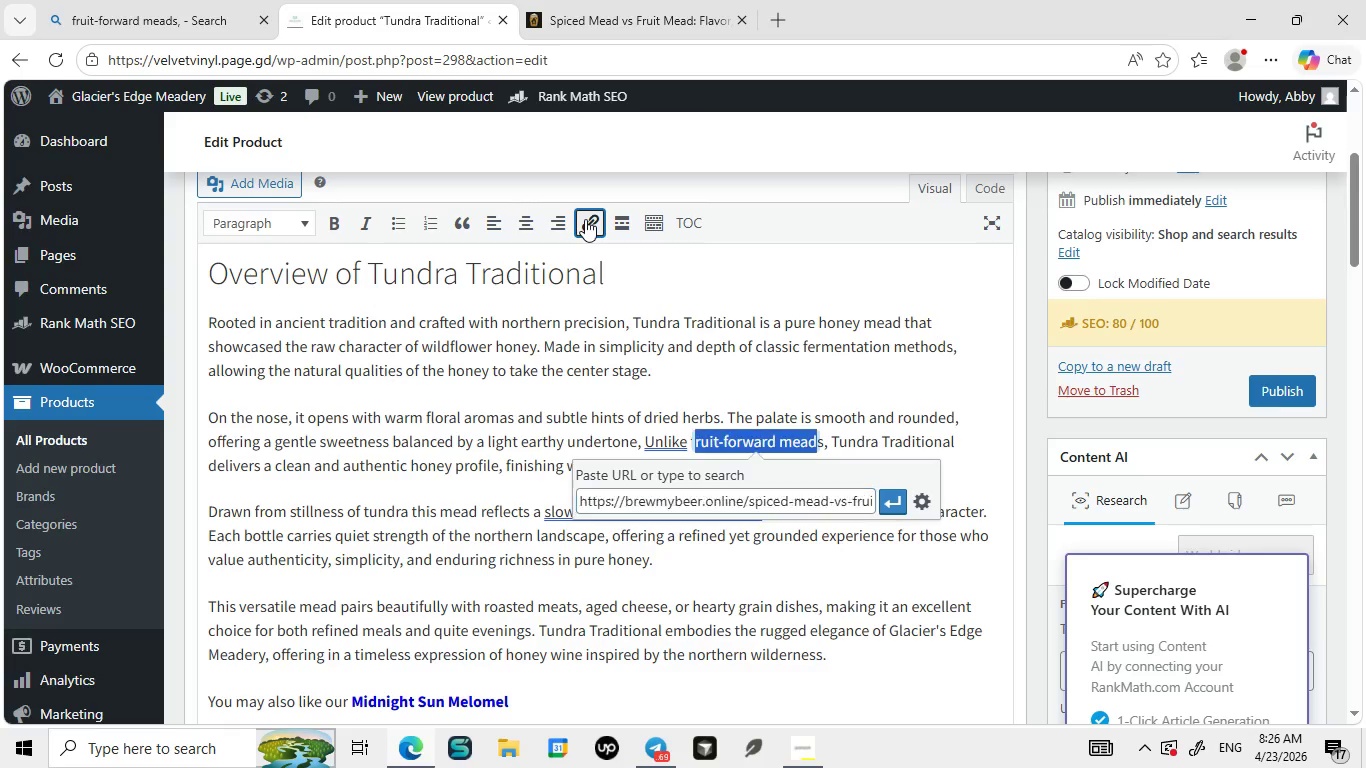 
double_click([585, 219])
 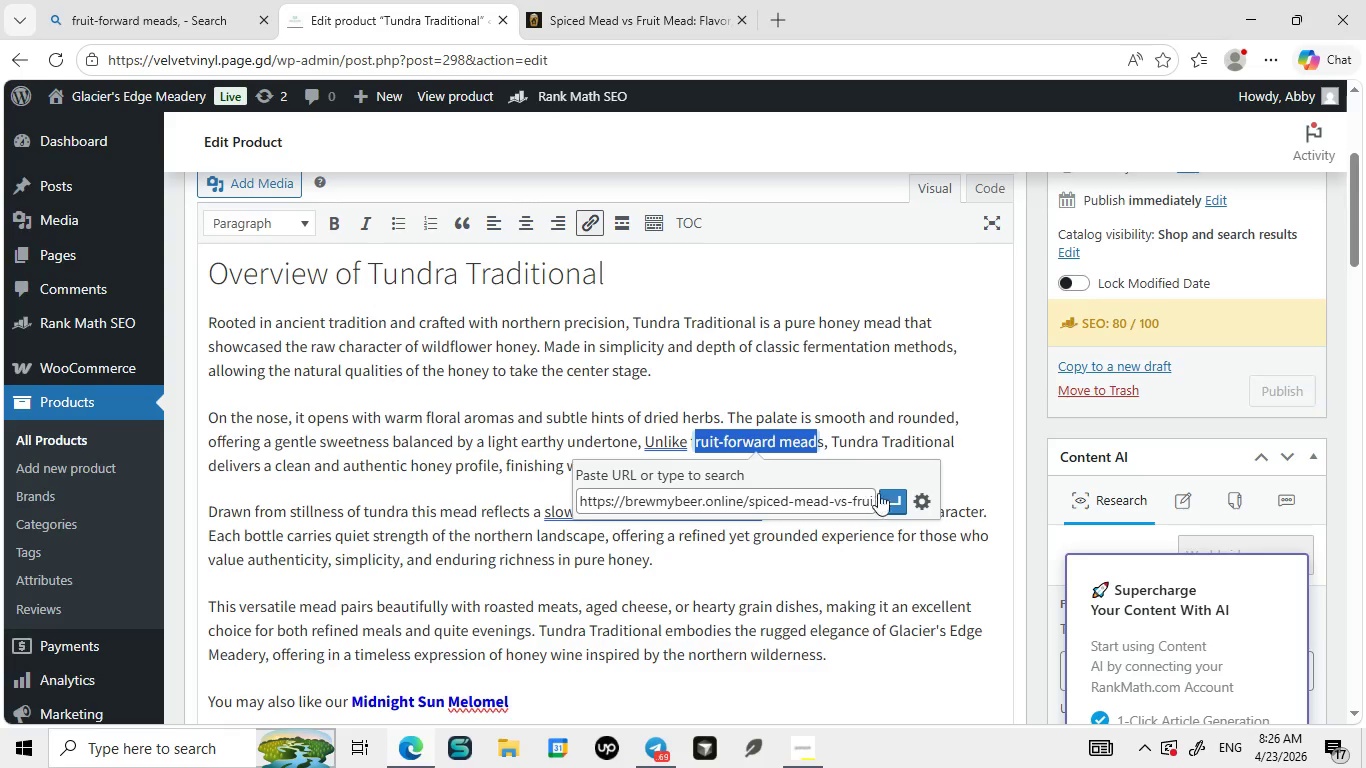 
left_click([882, 496])
 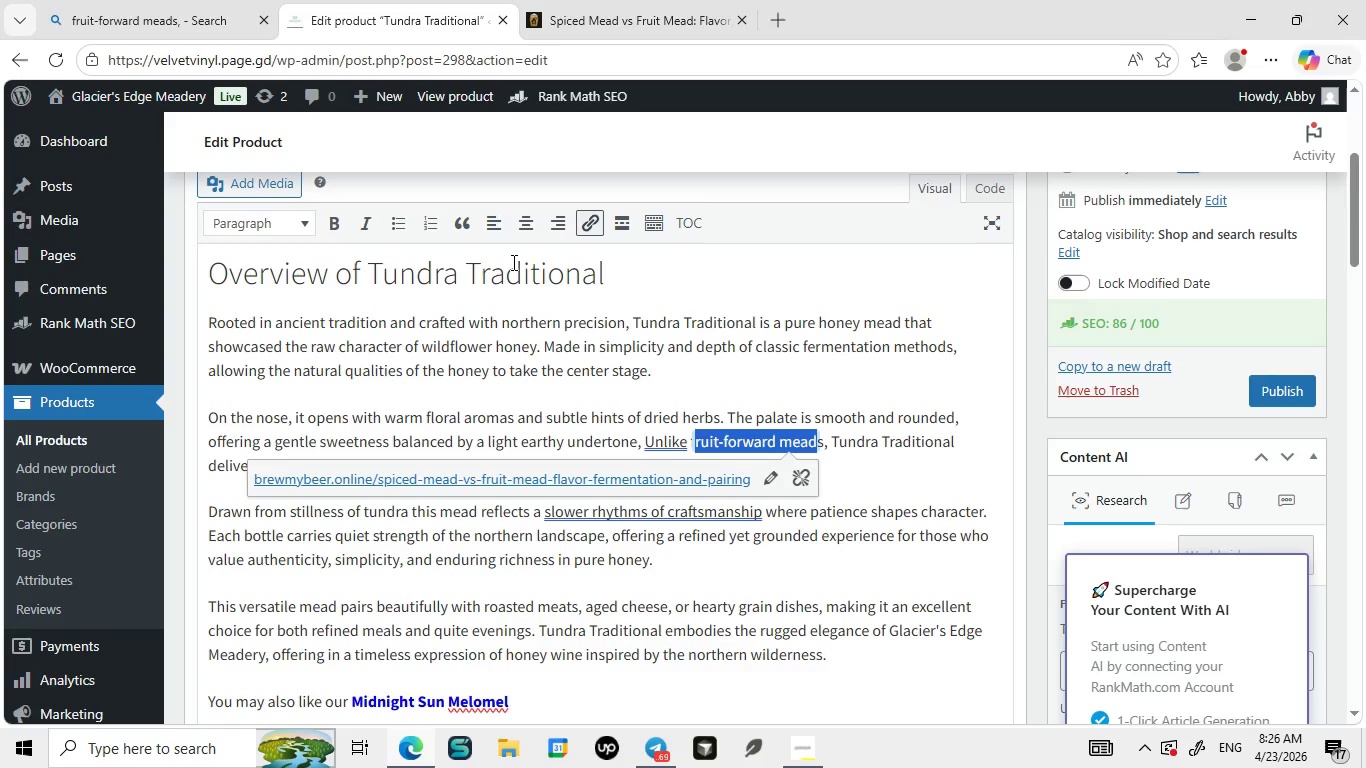 
left_click([333, 217])
 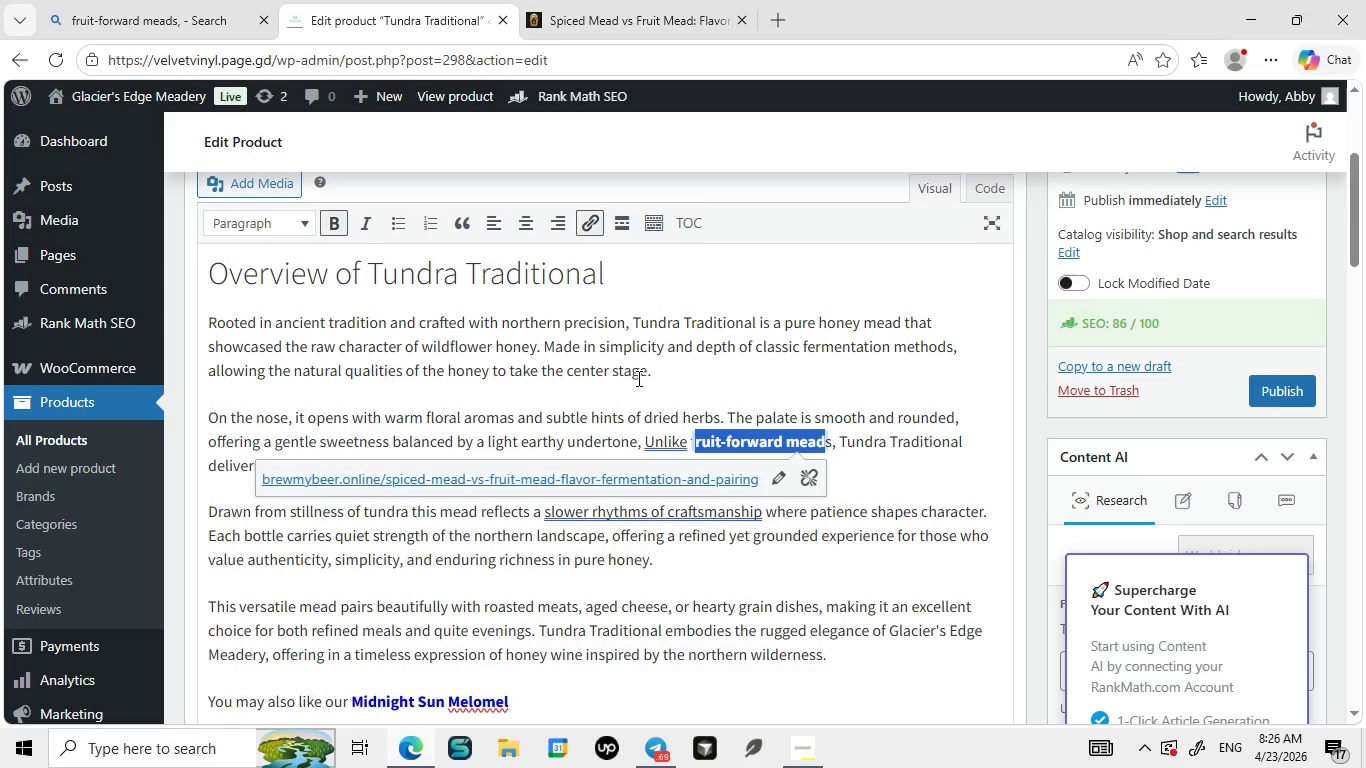 
left_click([640, 382])
 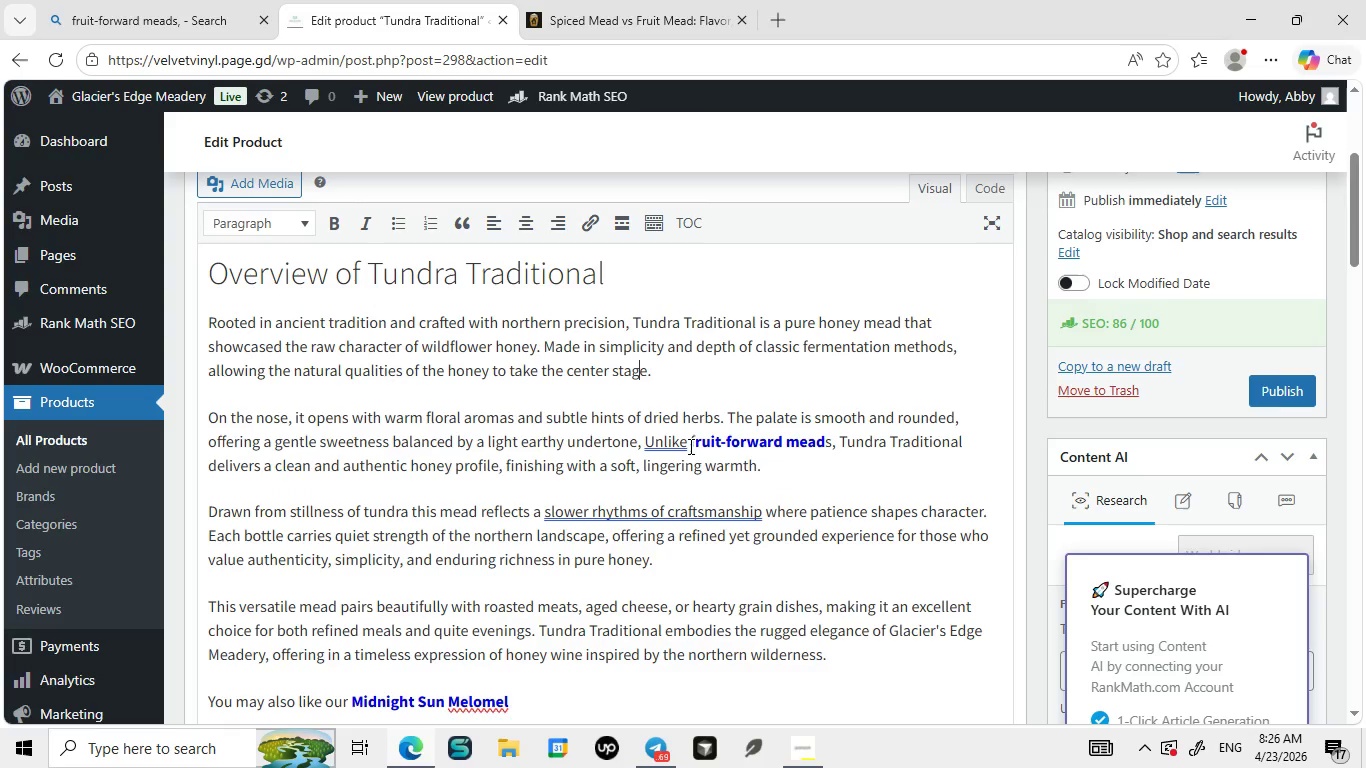 
left_click_drag(start_coordinate=[689, 445], to_coordinate=[700, 445])
 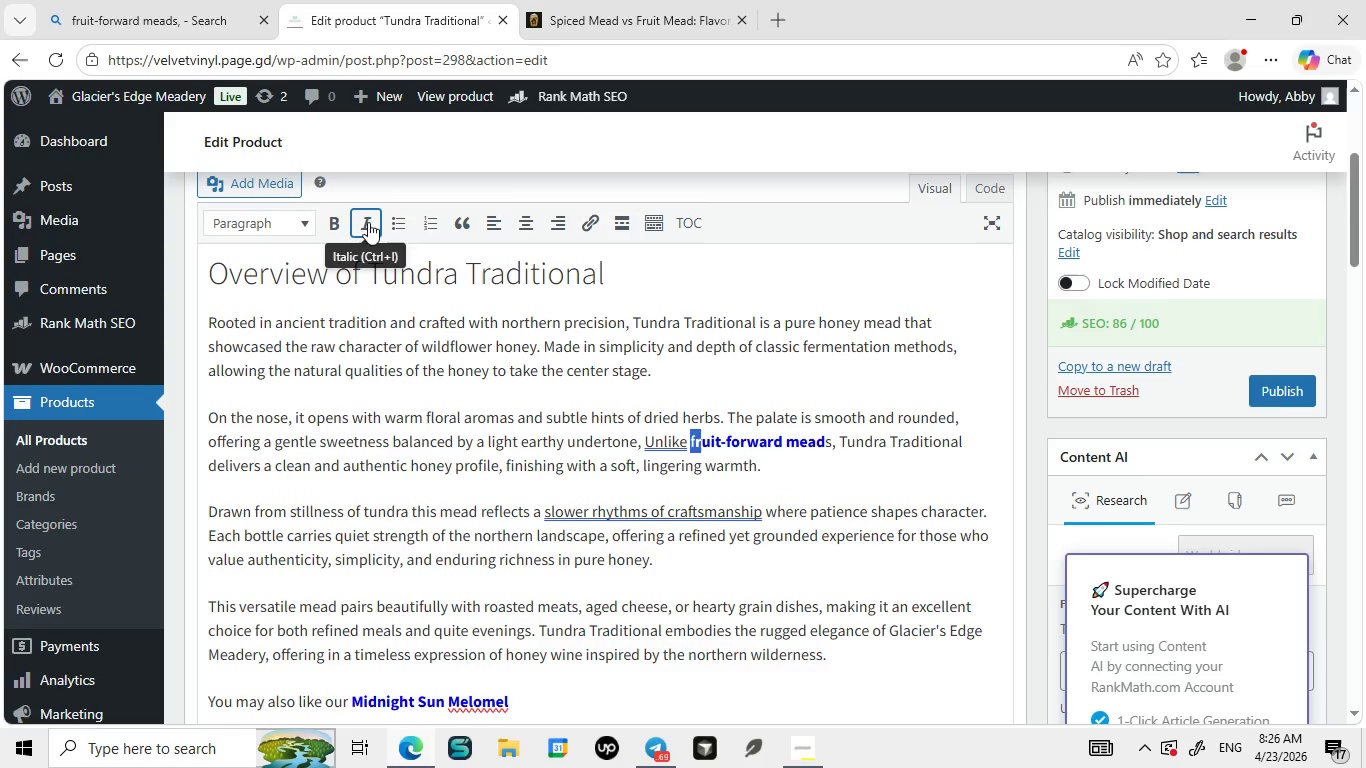 
left_click([338, 224])
 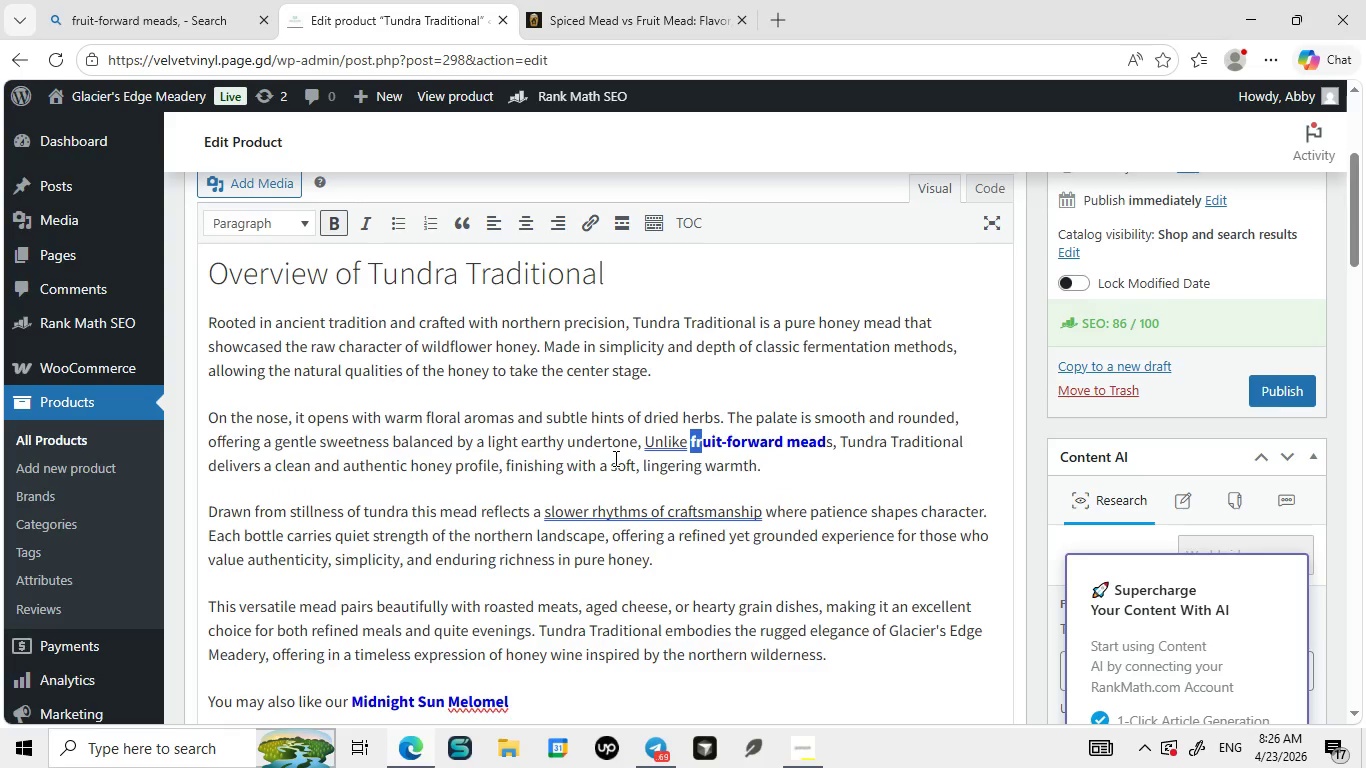 
left_click([614, 458])
 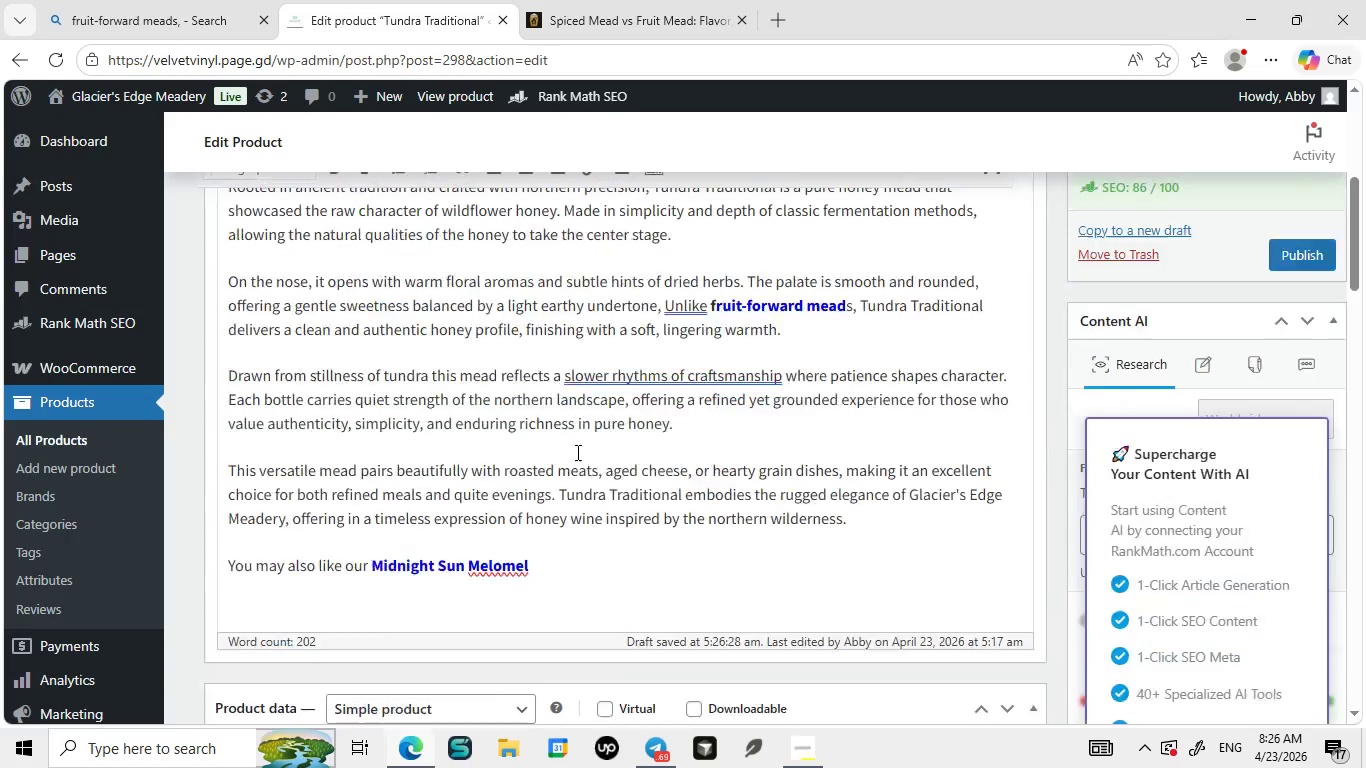 
wait(8.12)
 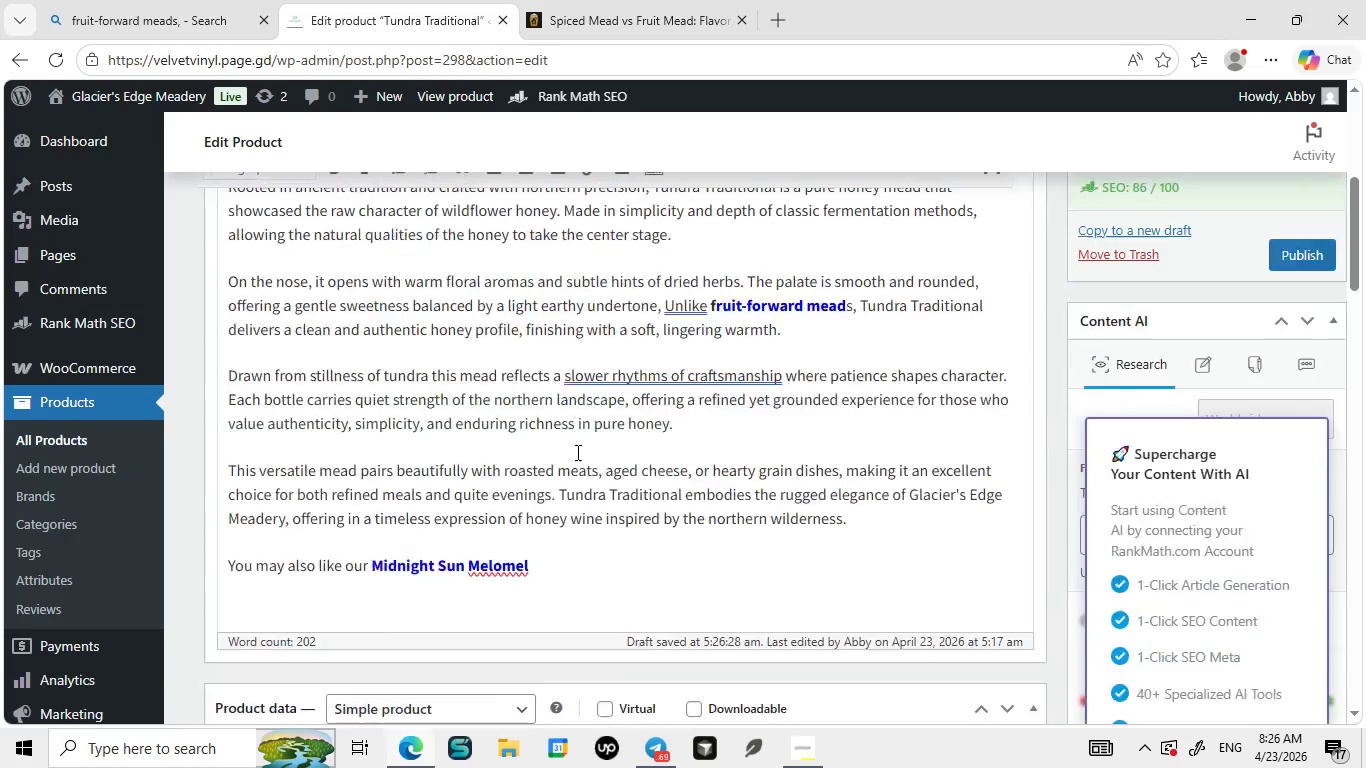 
left_click([622, 481])
 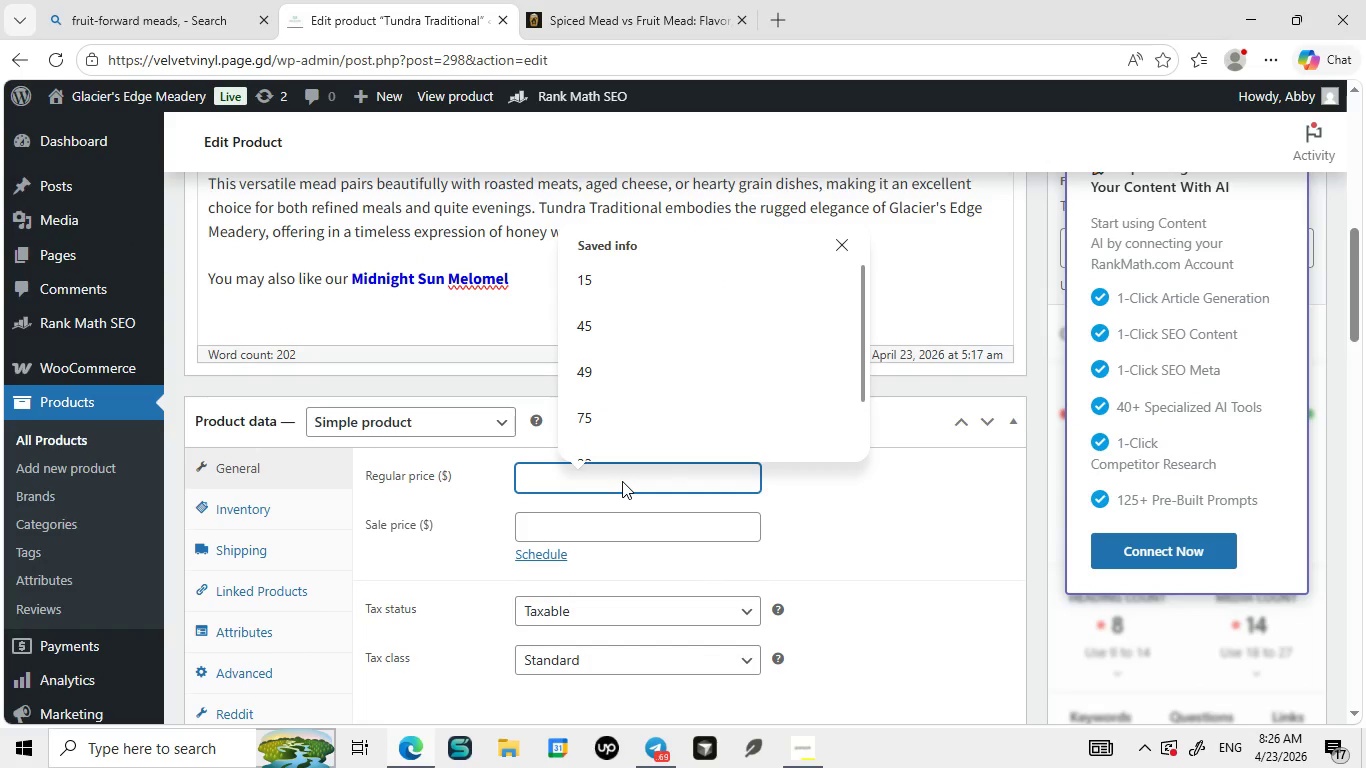 
wait(9.95)
 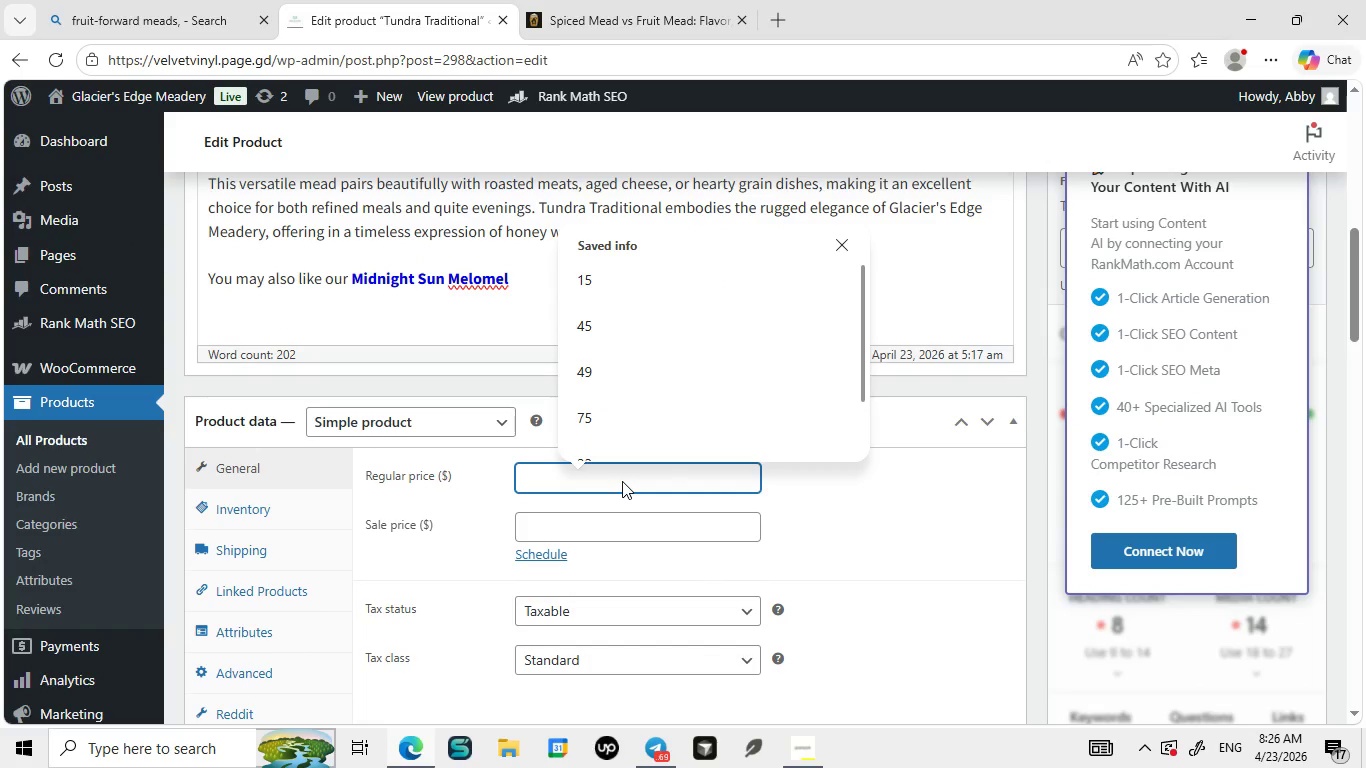 
type(36.99)
 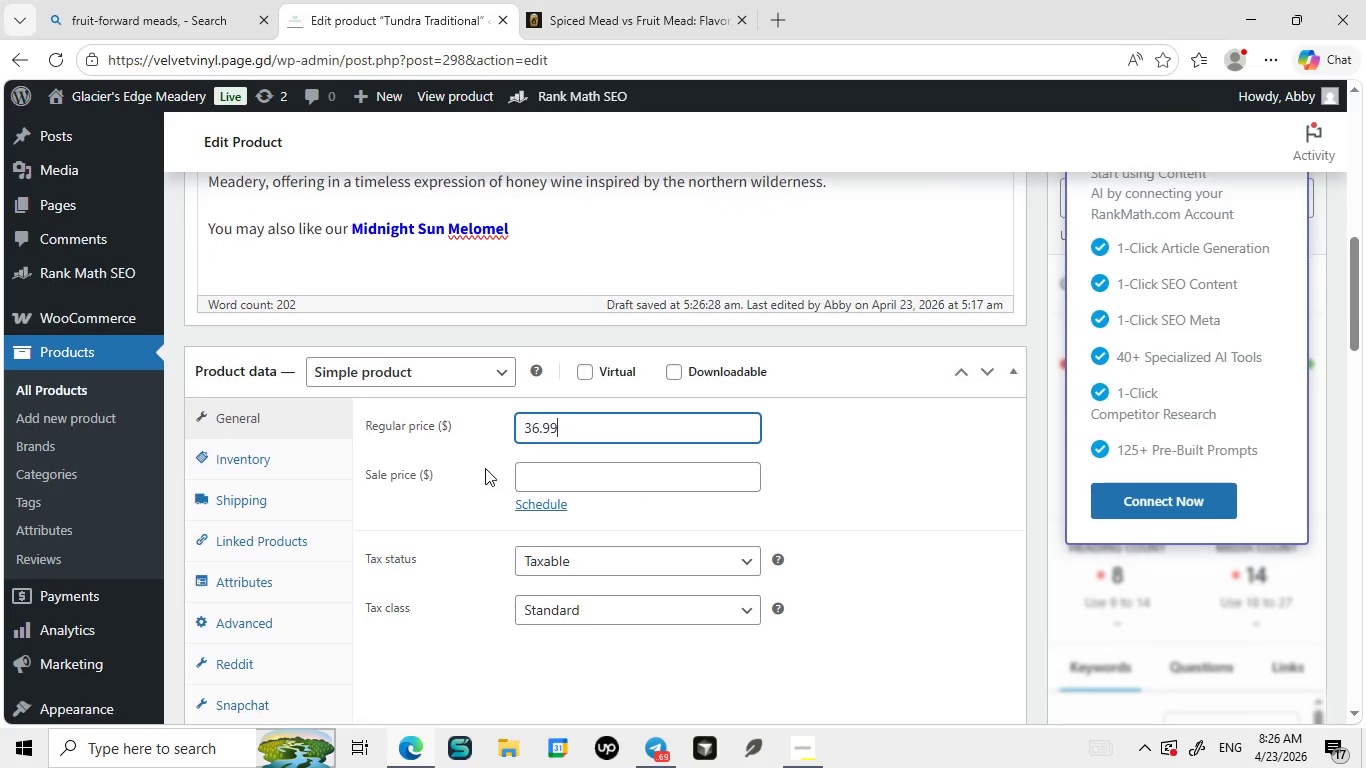 
left_click([309, 453])
 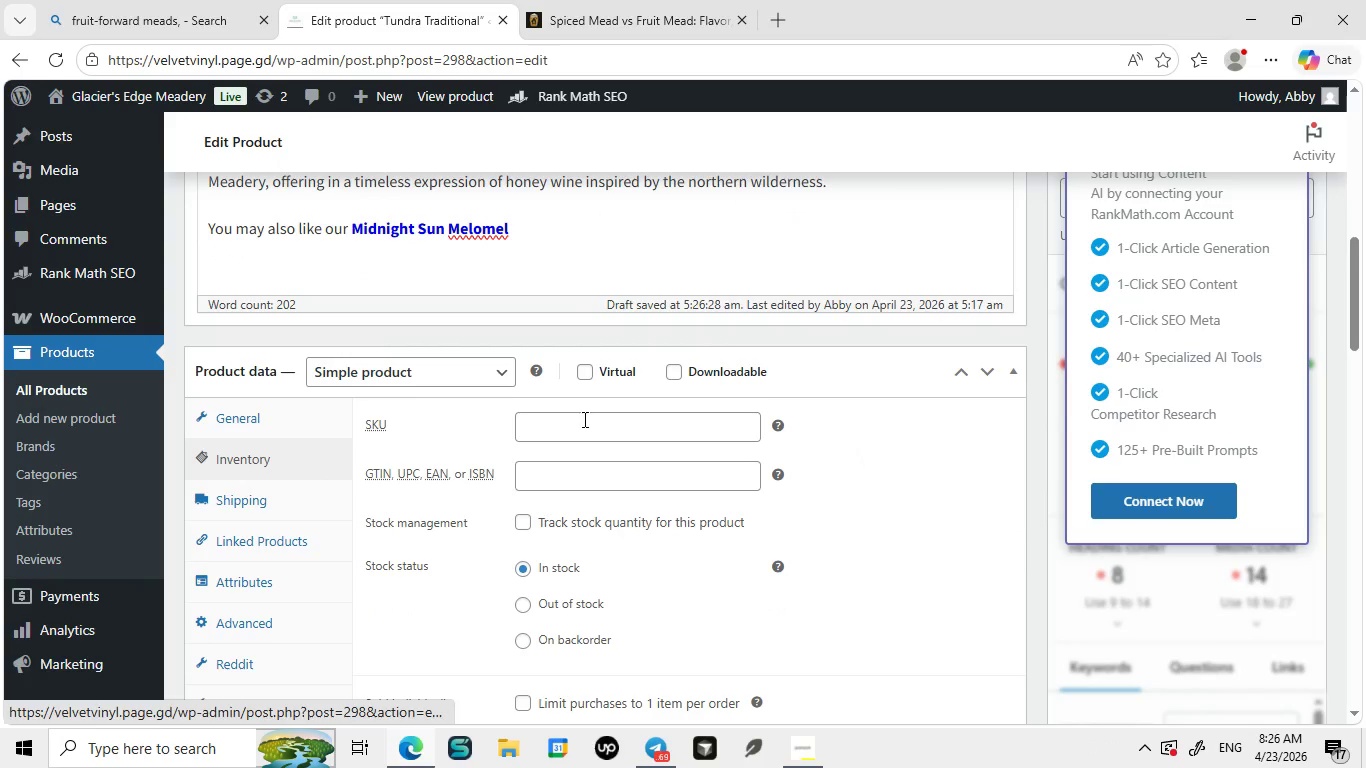 
left_click([584, 419])
 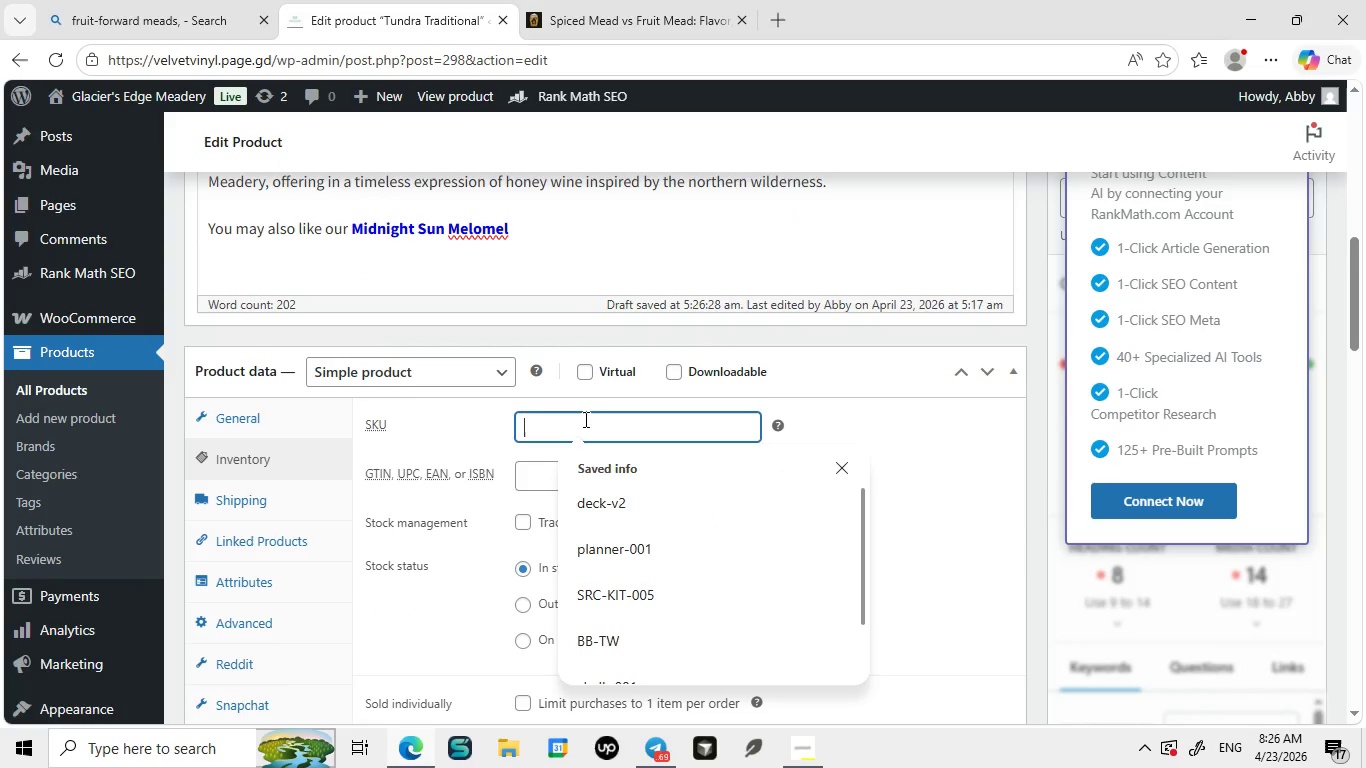 
type(GG)
key(Backspace)
type(EM)
 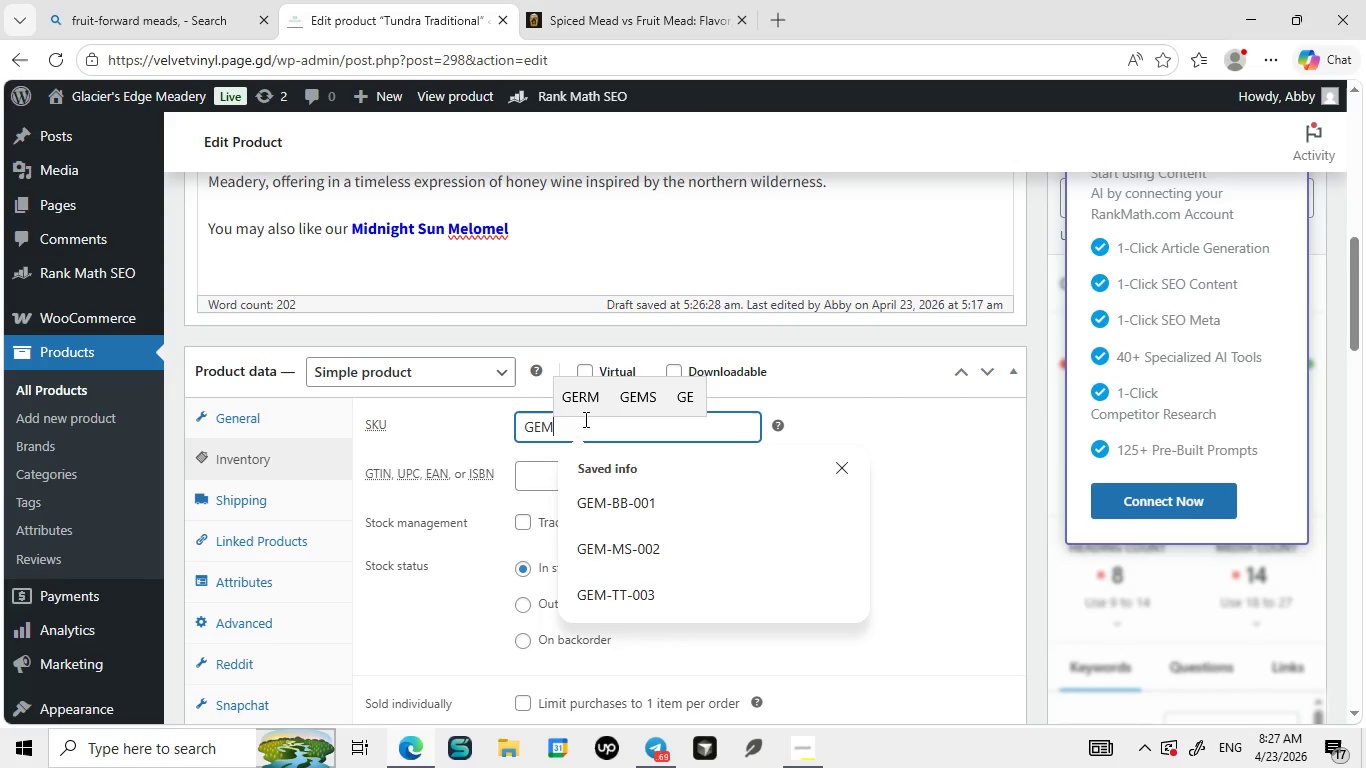 
left_click([722, 600])
 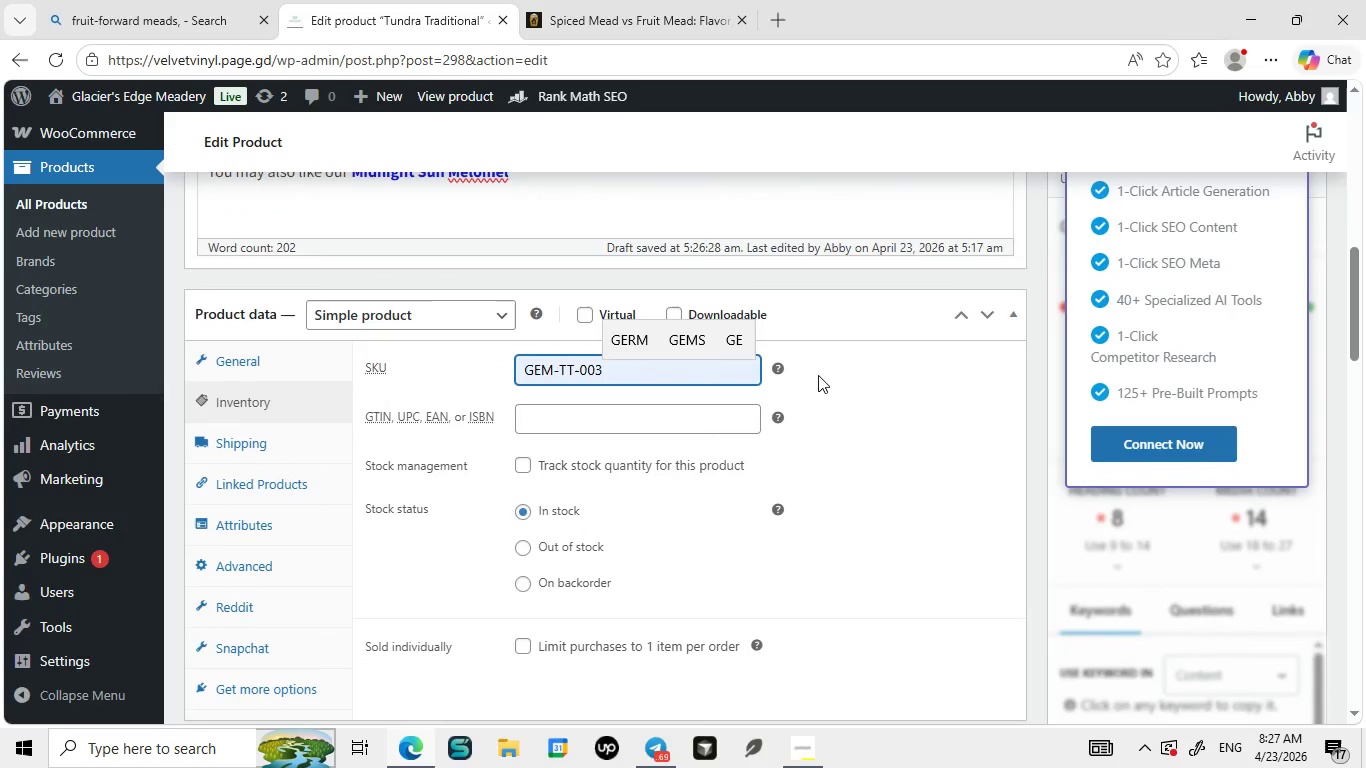 
left_click([310, 449])
 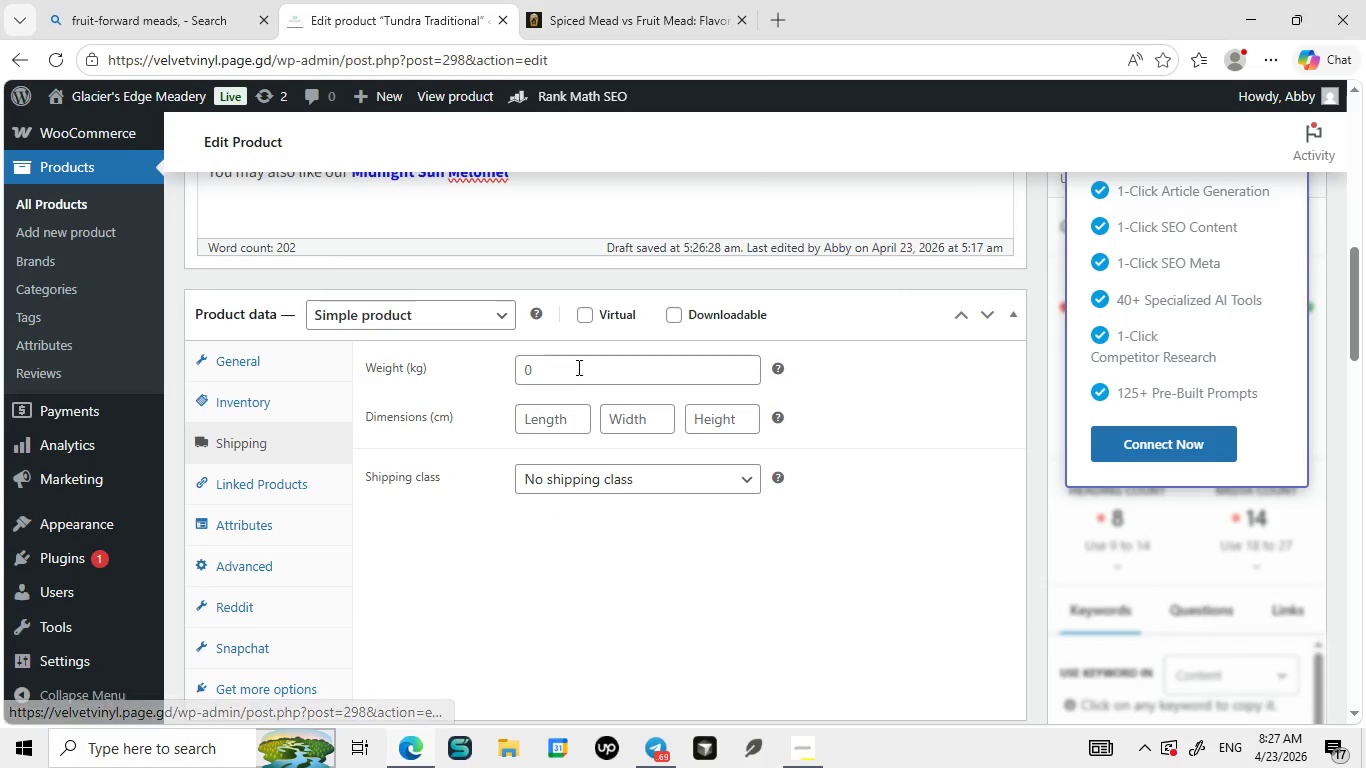 
left_click([577, 361])
 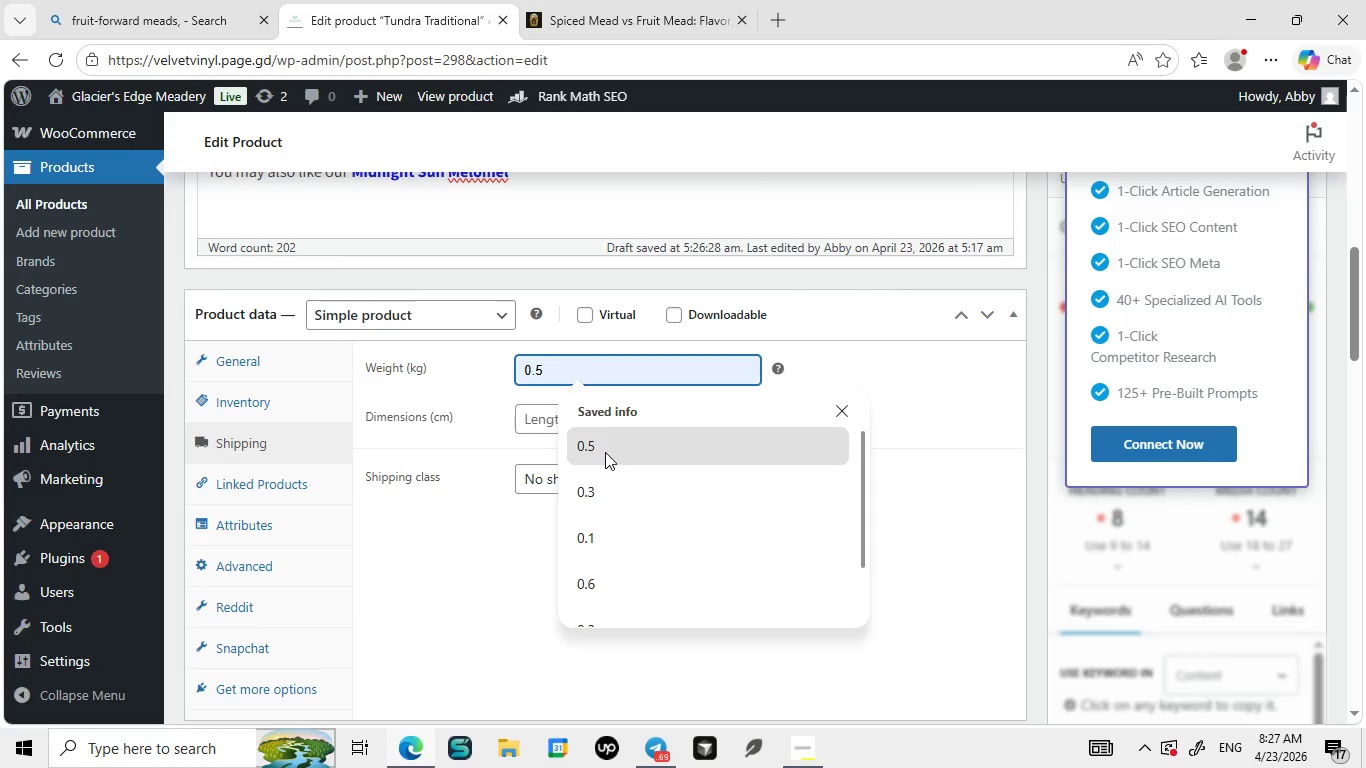 
key(1)
 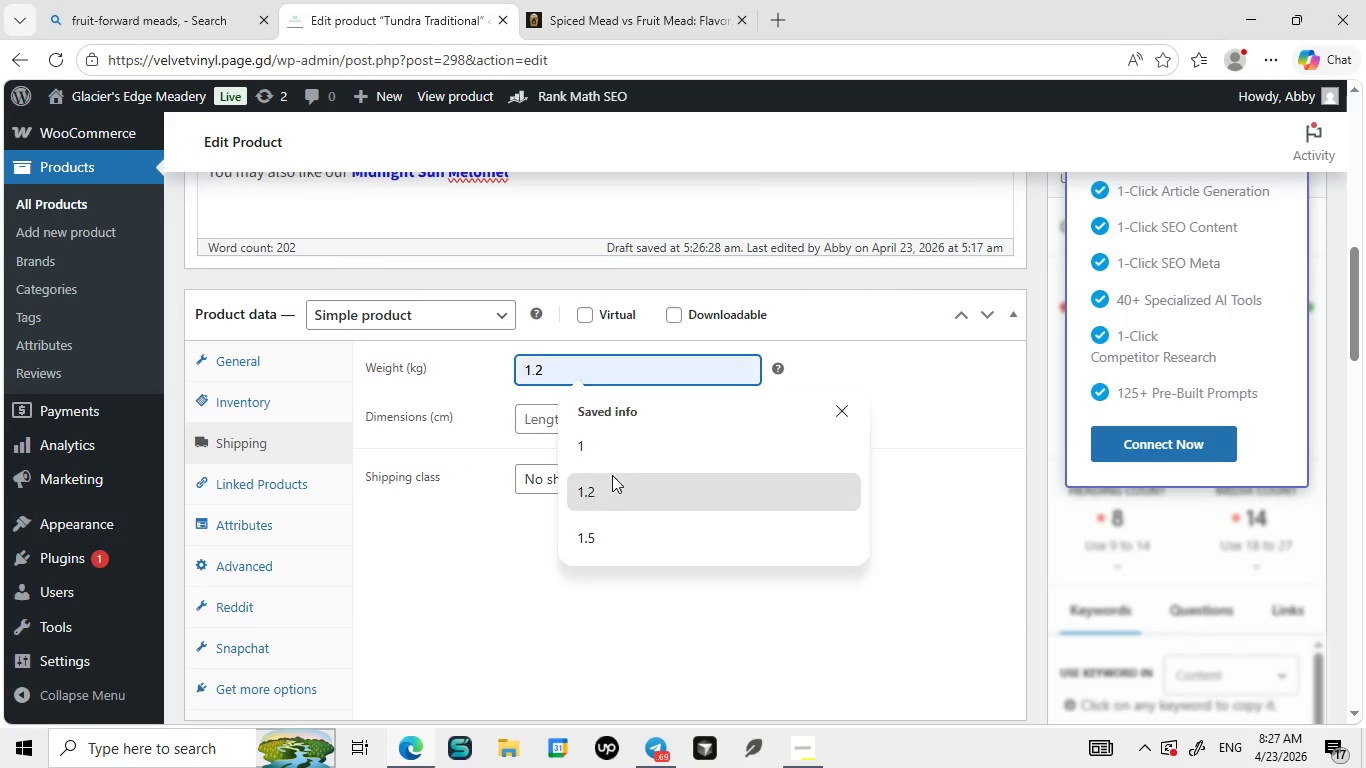 
left_click([609, 508])
 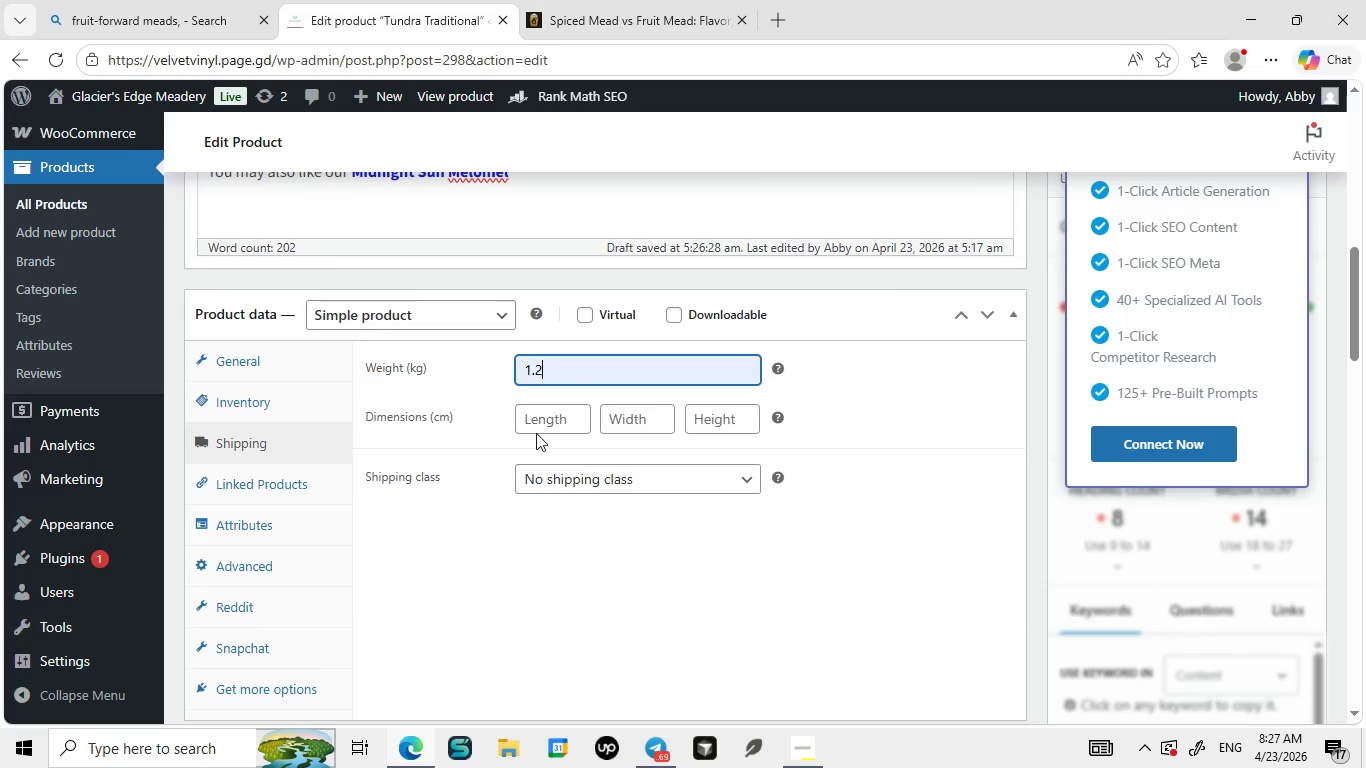 
left_click([538, 422])
 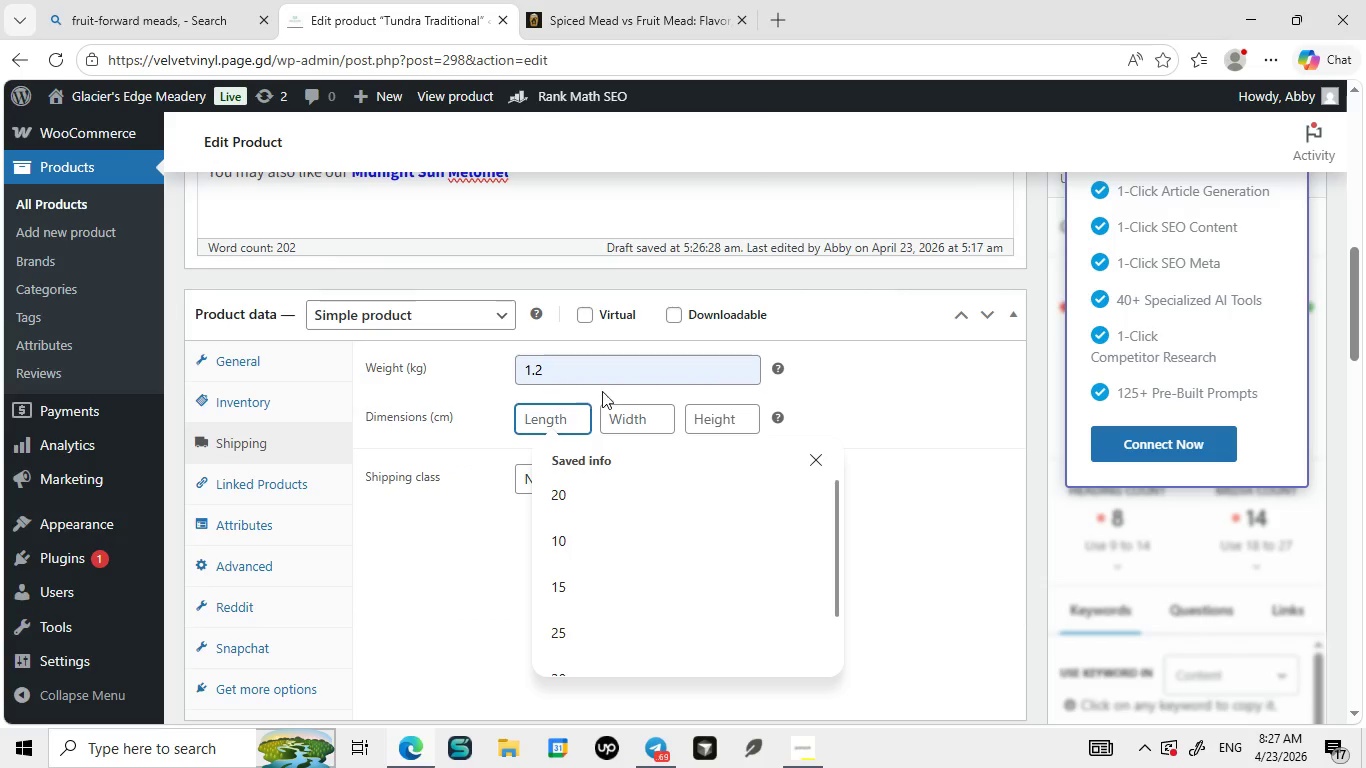 
key(8)